 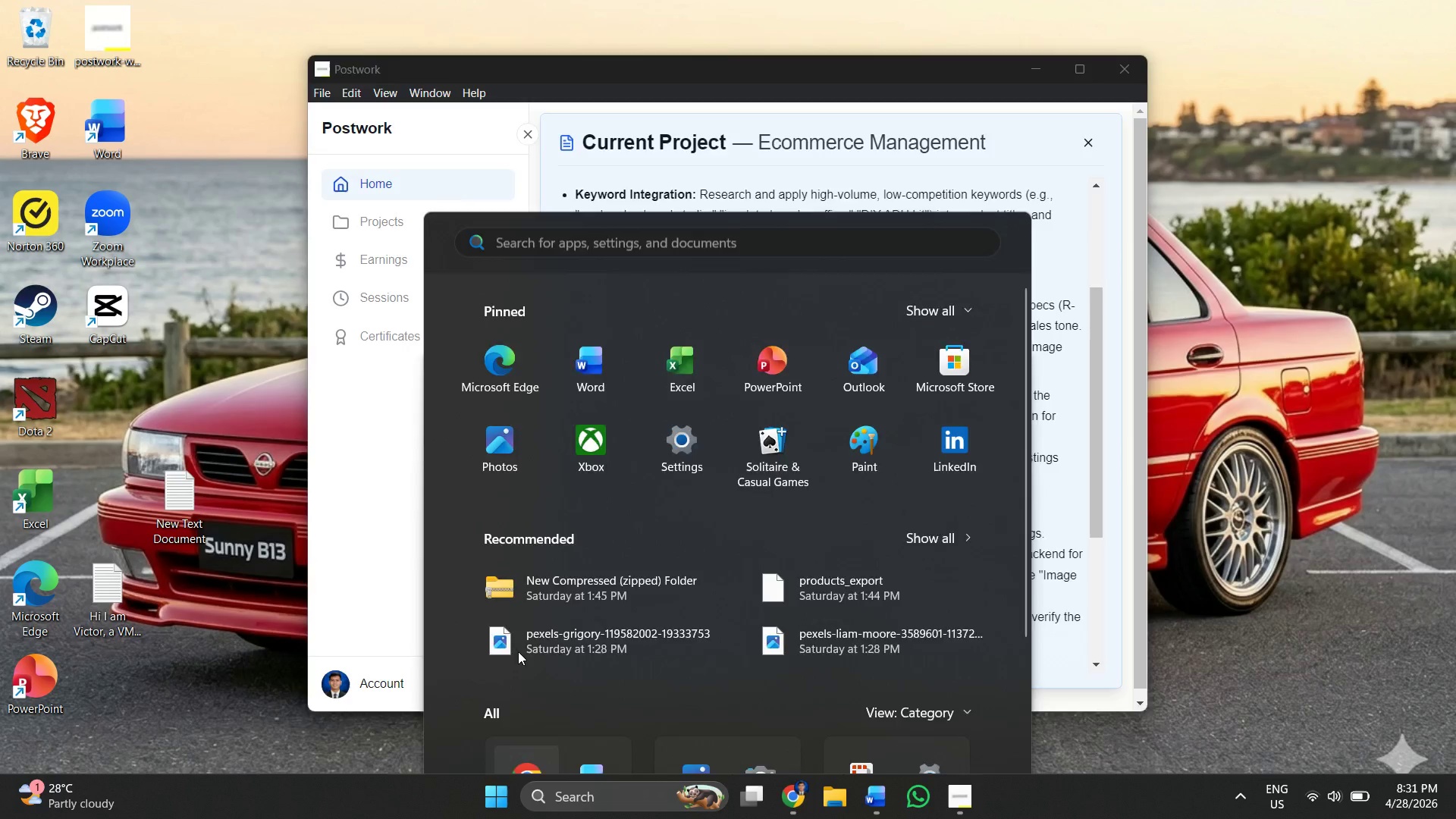 
left_click([458, 482])
 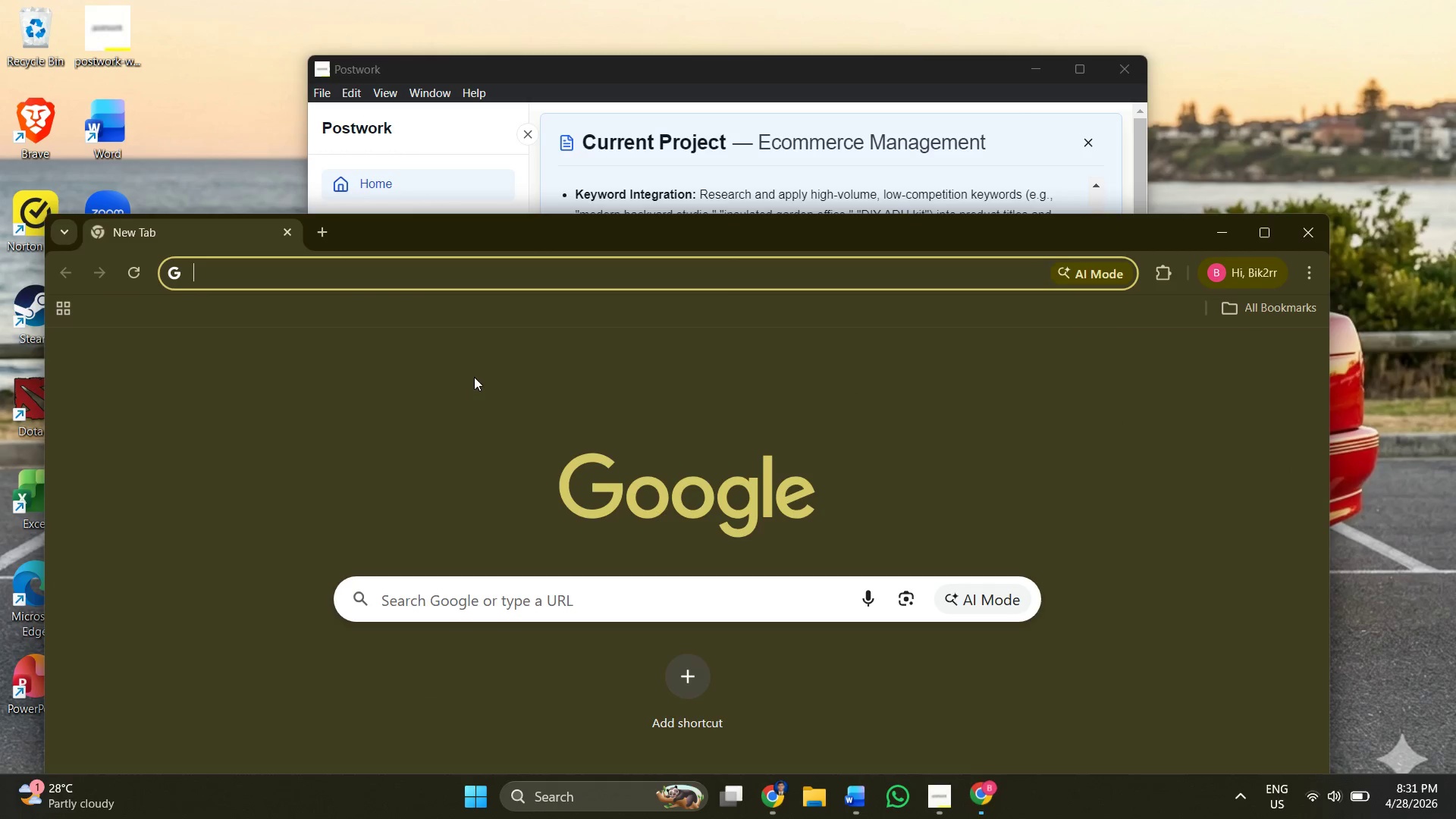 
left_click([430, 278])
 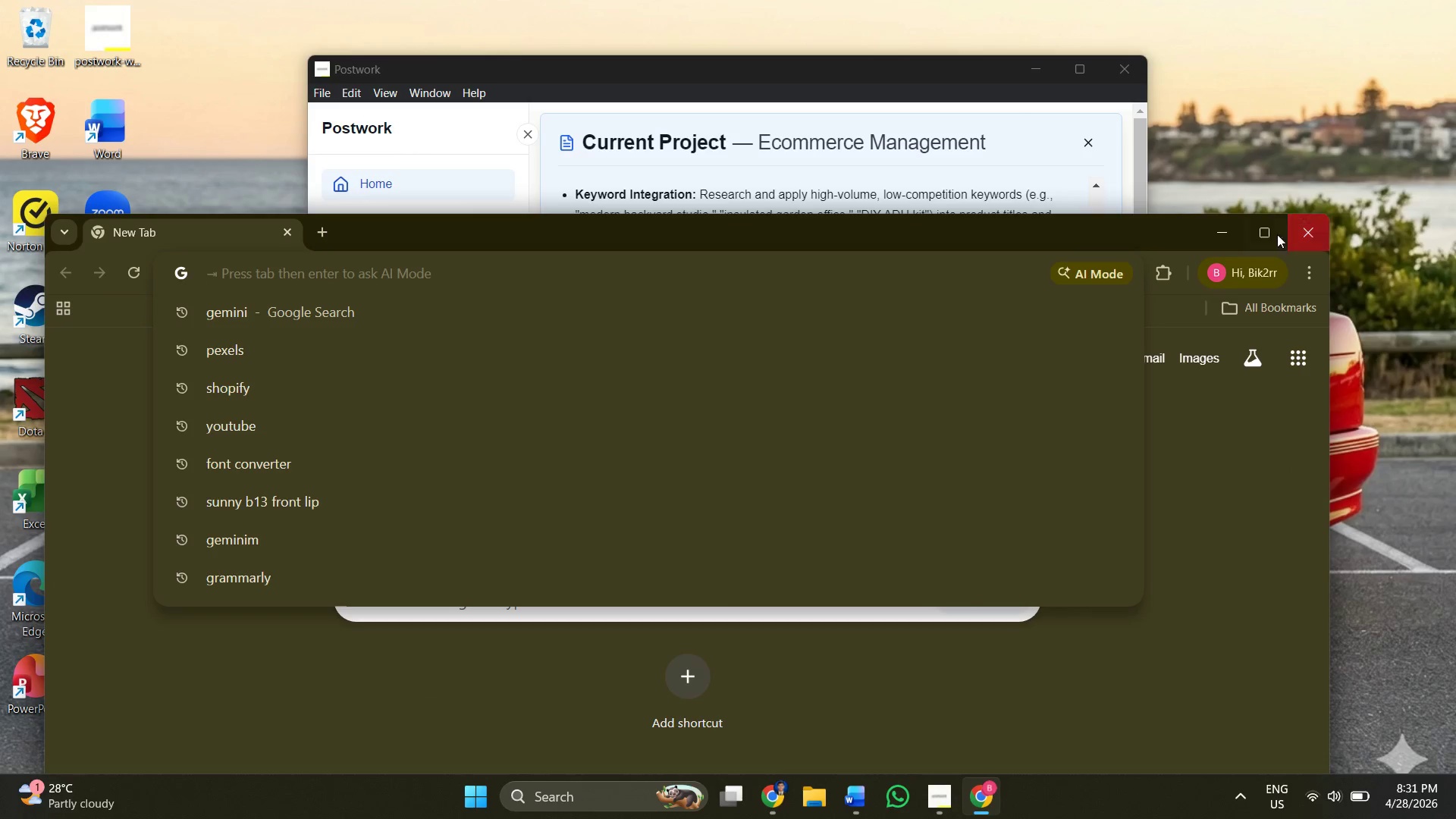 
left_click([1270, 234])
 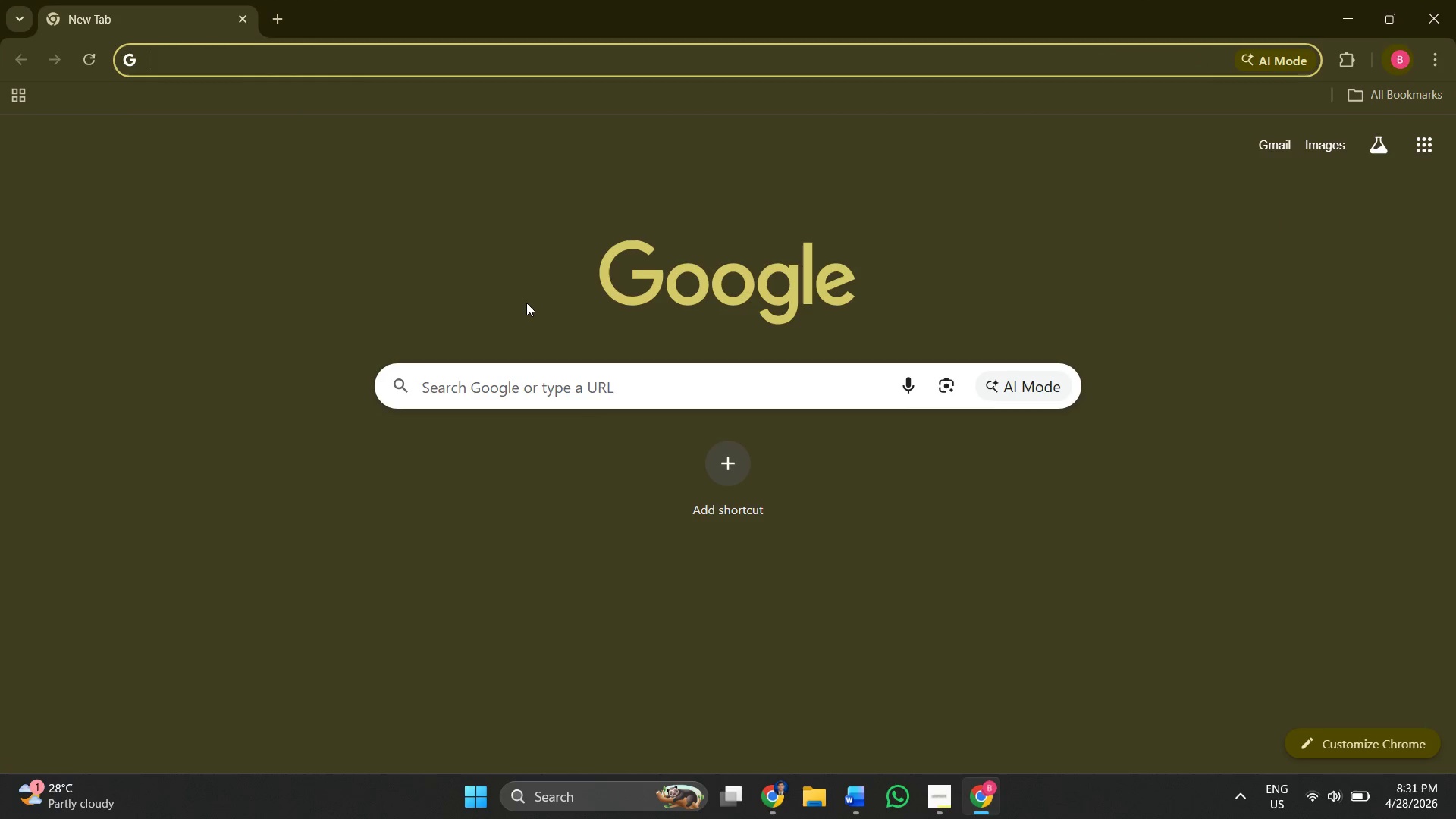 
type(v]=)
key(Backspace)
key(Backspace)
key(Backspace)
type(gemini )
 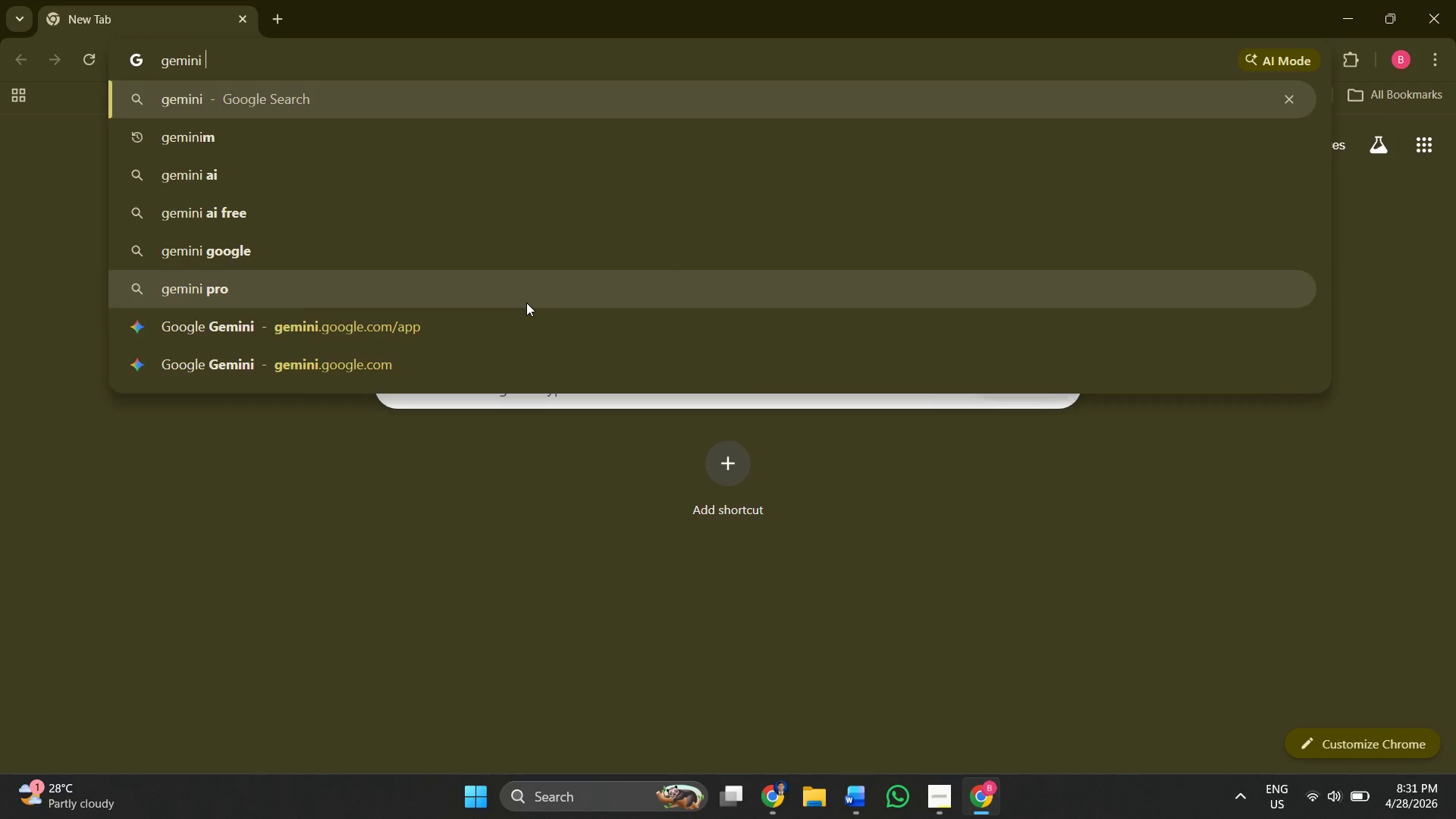 
key(Enter)
 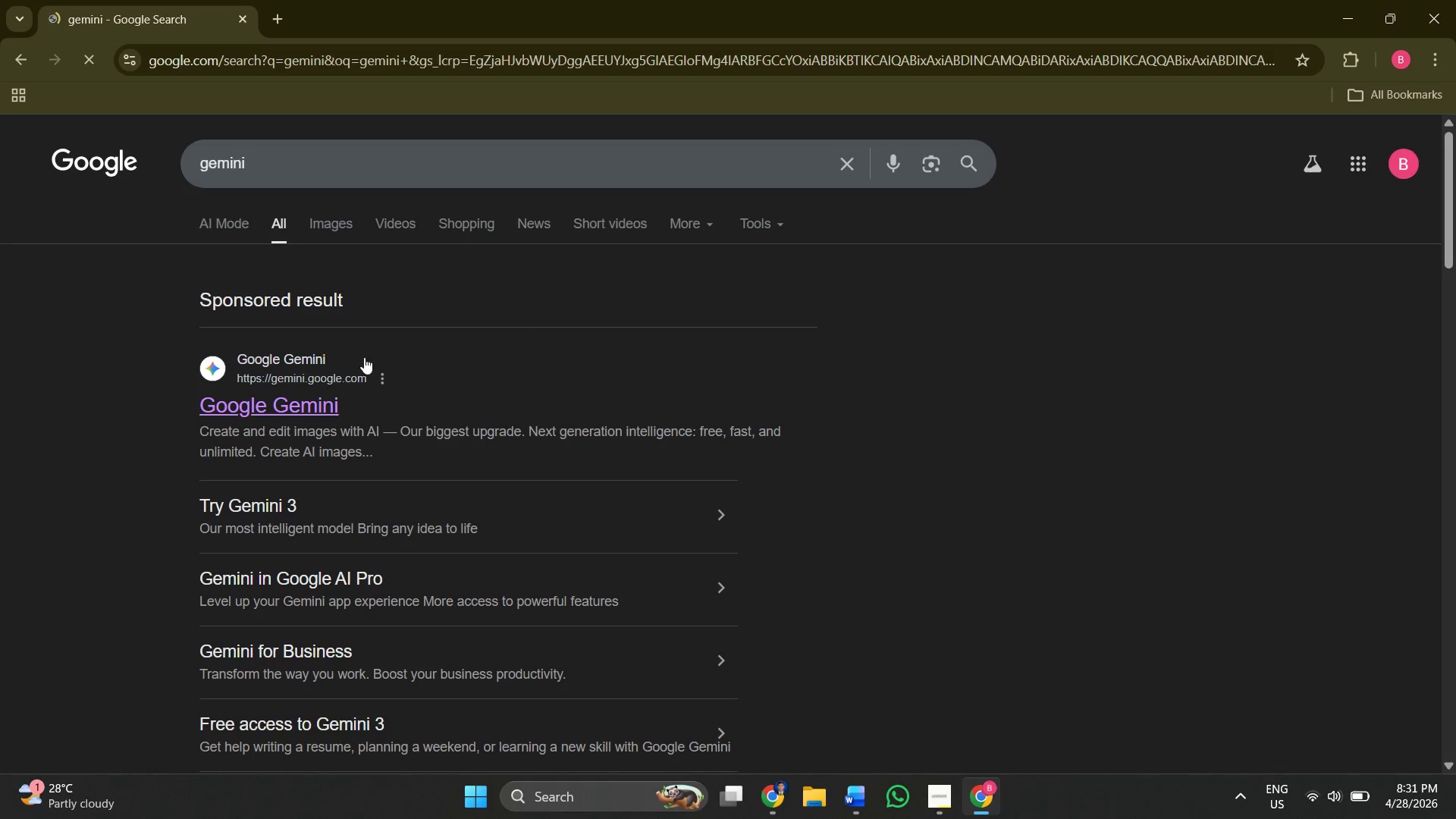 
left_click([334, 406])
 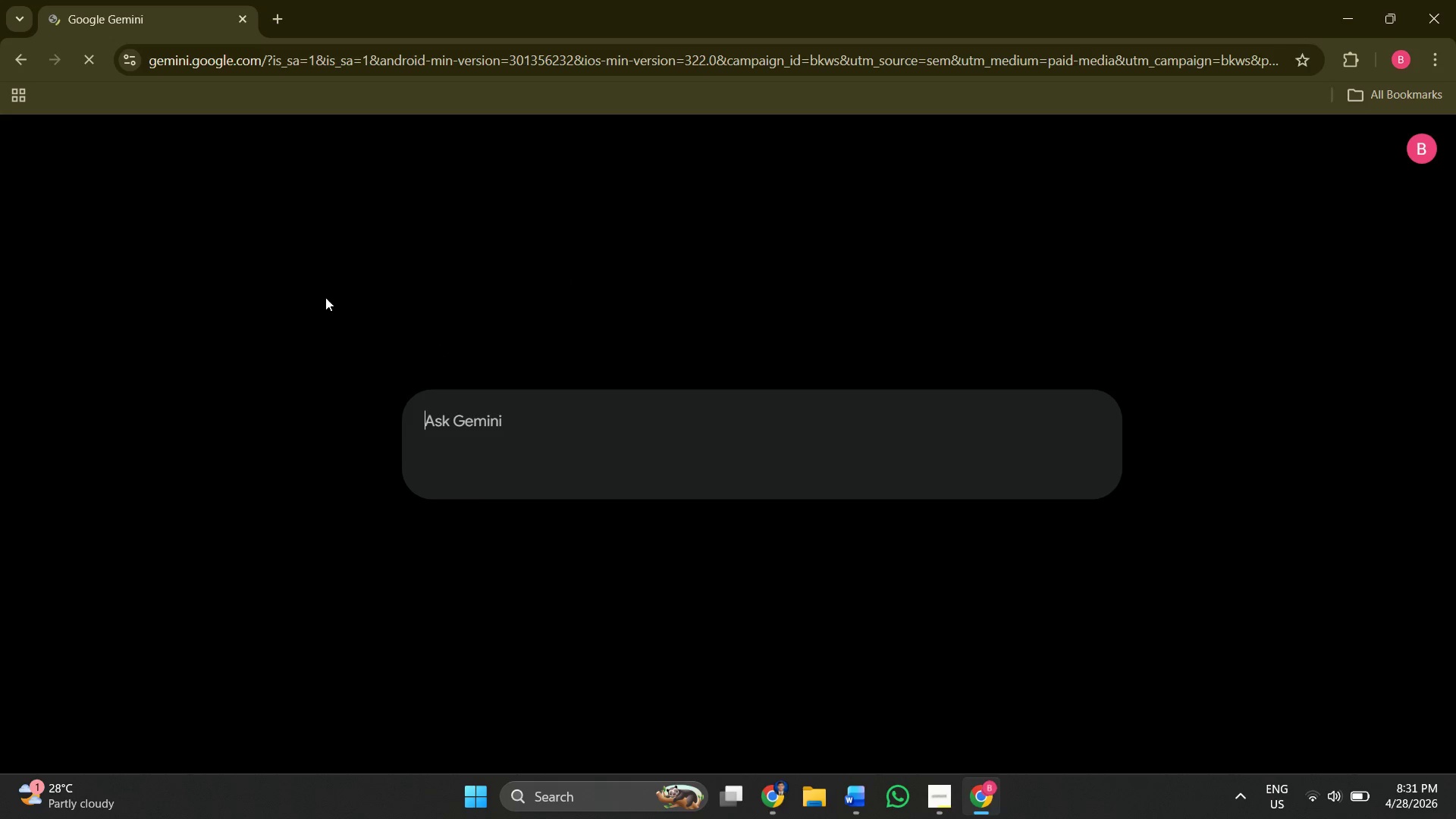 
left_click([500, 420])
 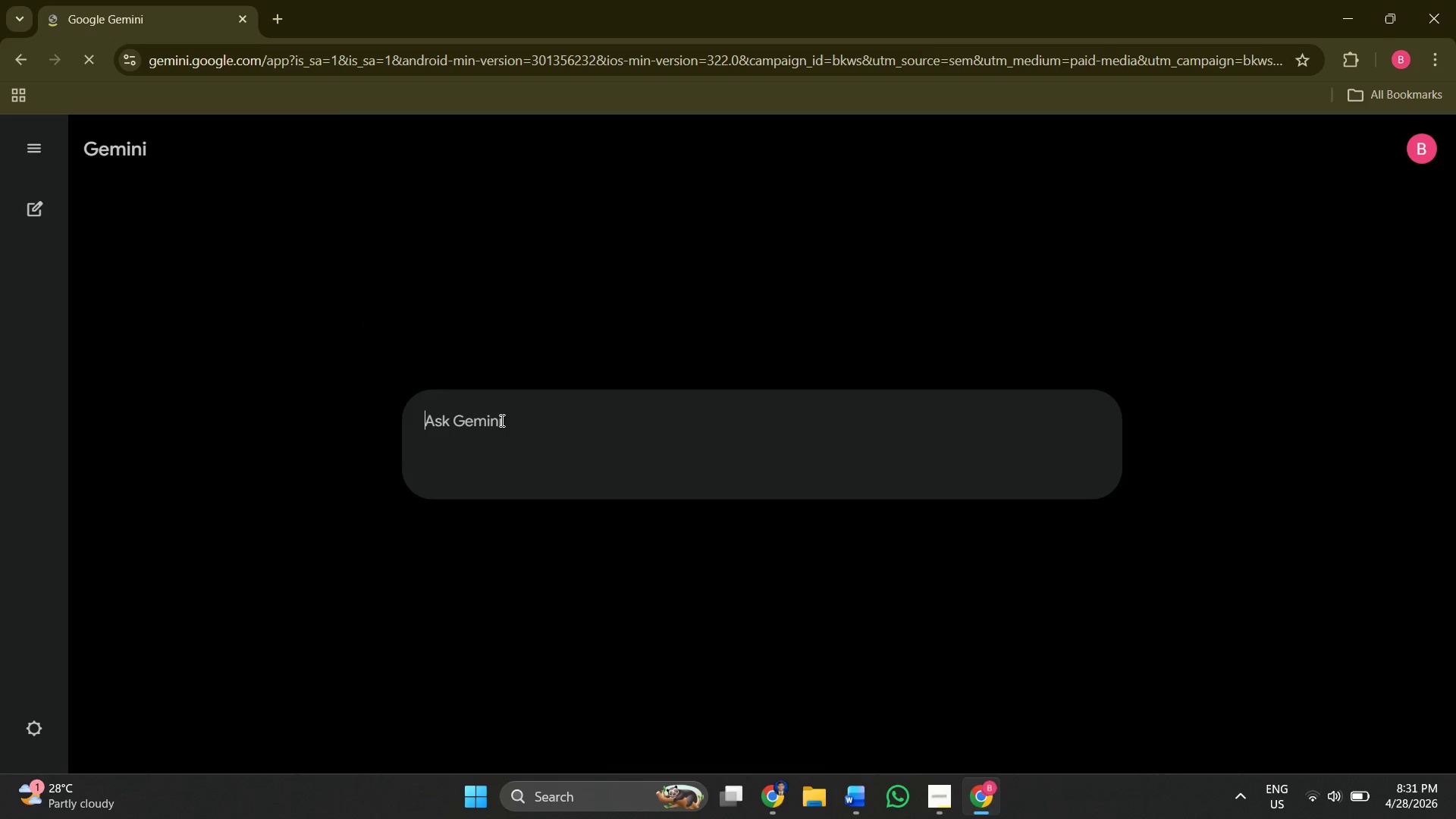 
key(Alt+Tab)
 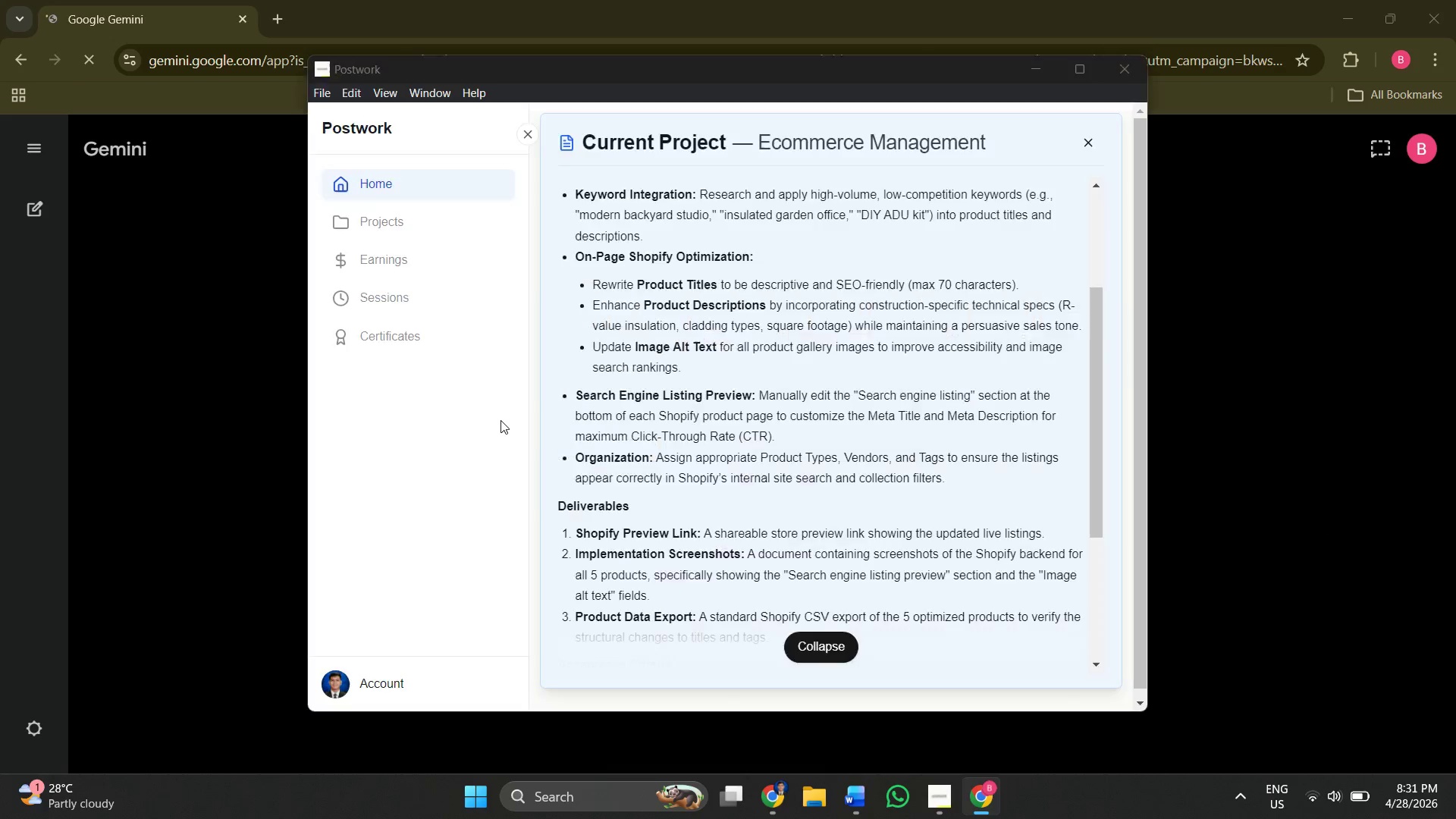 
key(Alt+AltLeft)
 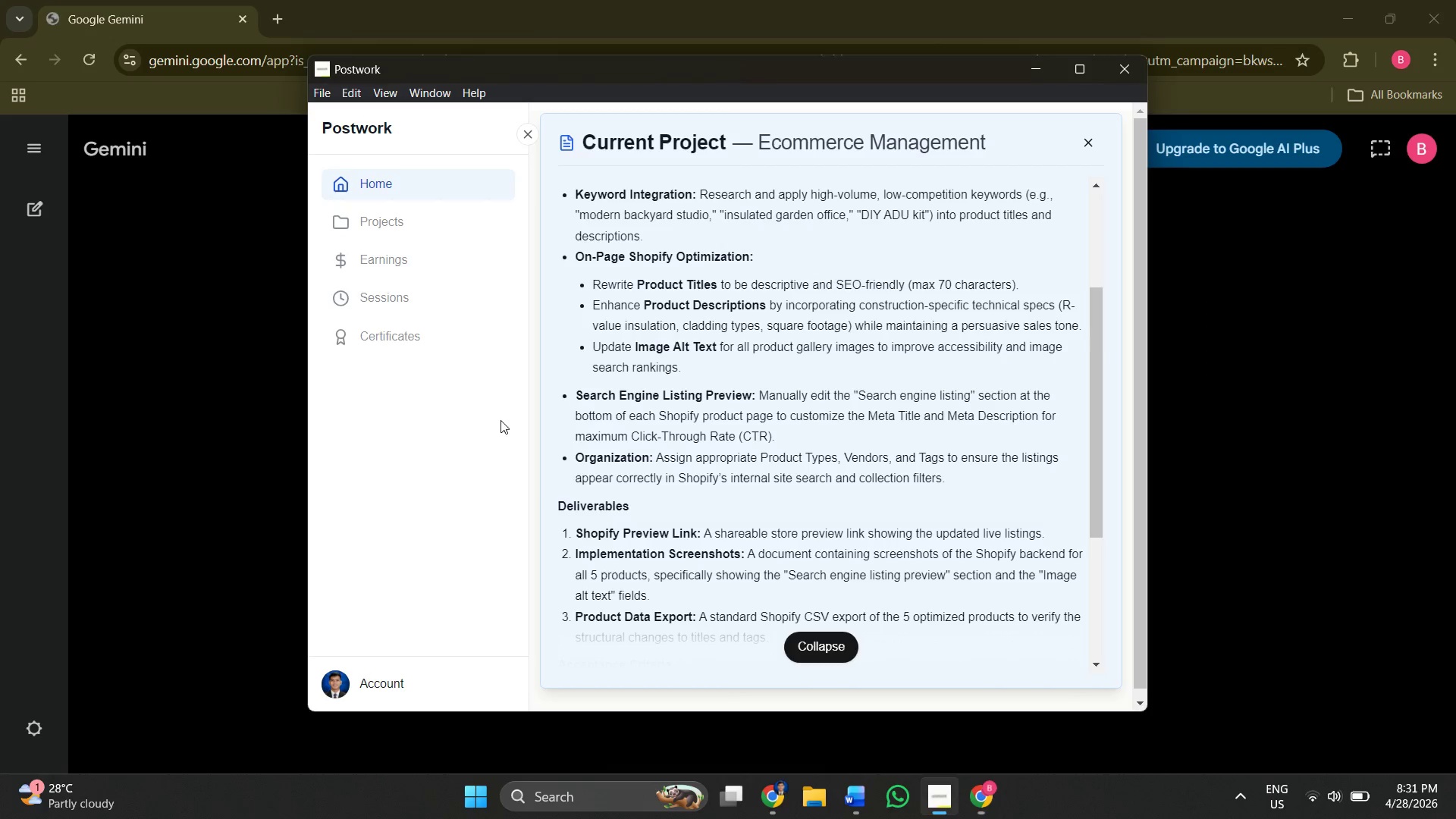 
key(Alt+Tab)
 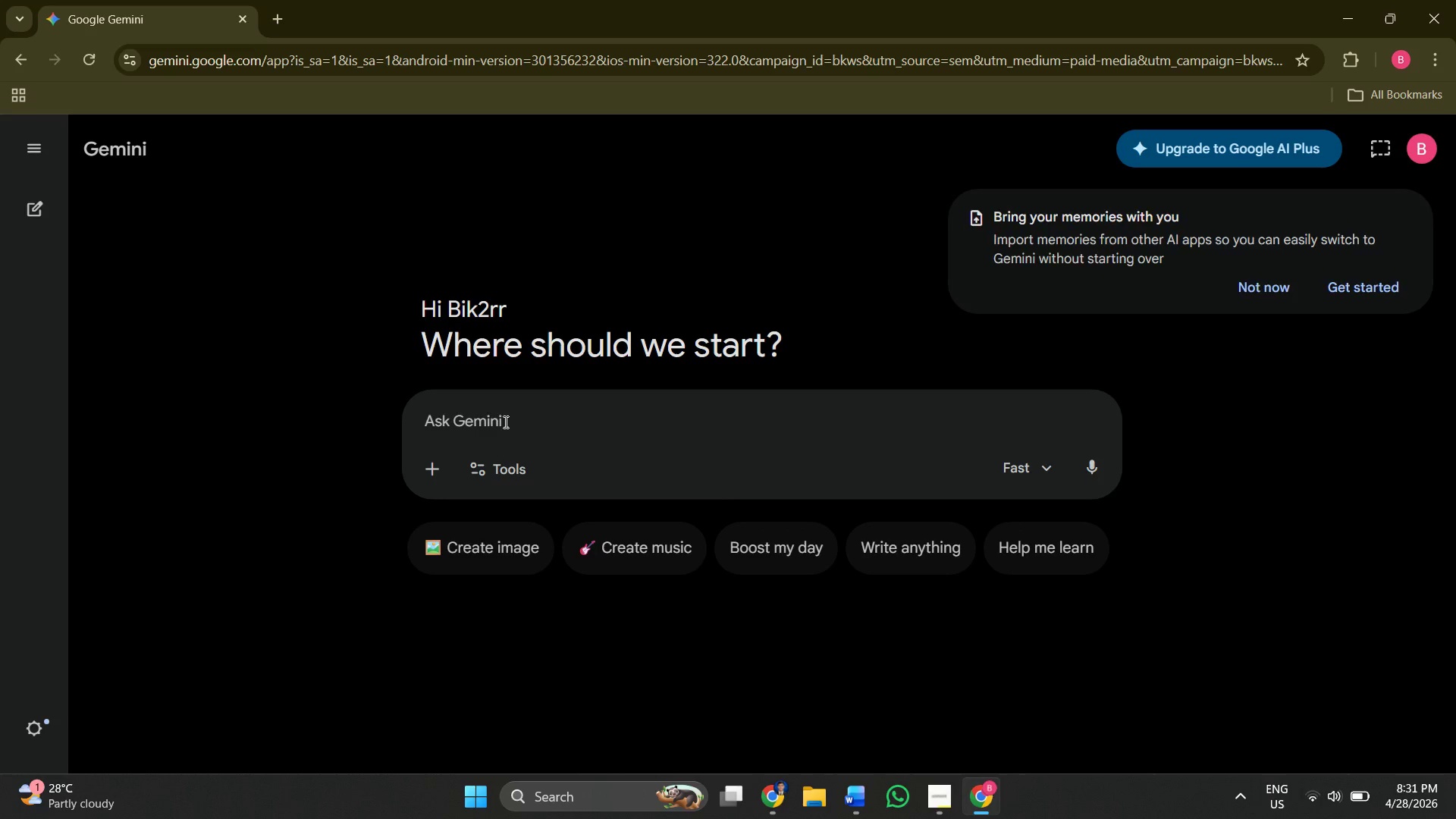 
type(generate a photo of )
 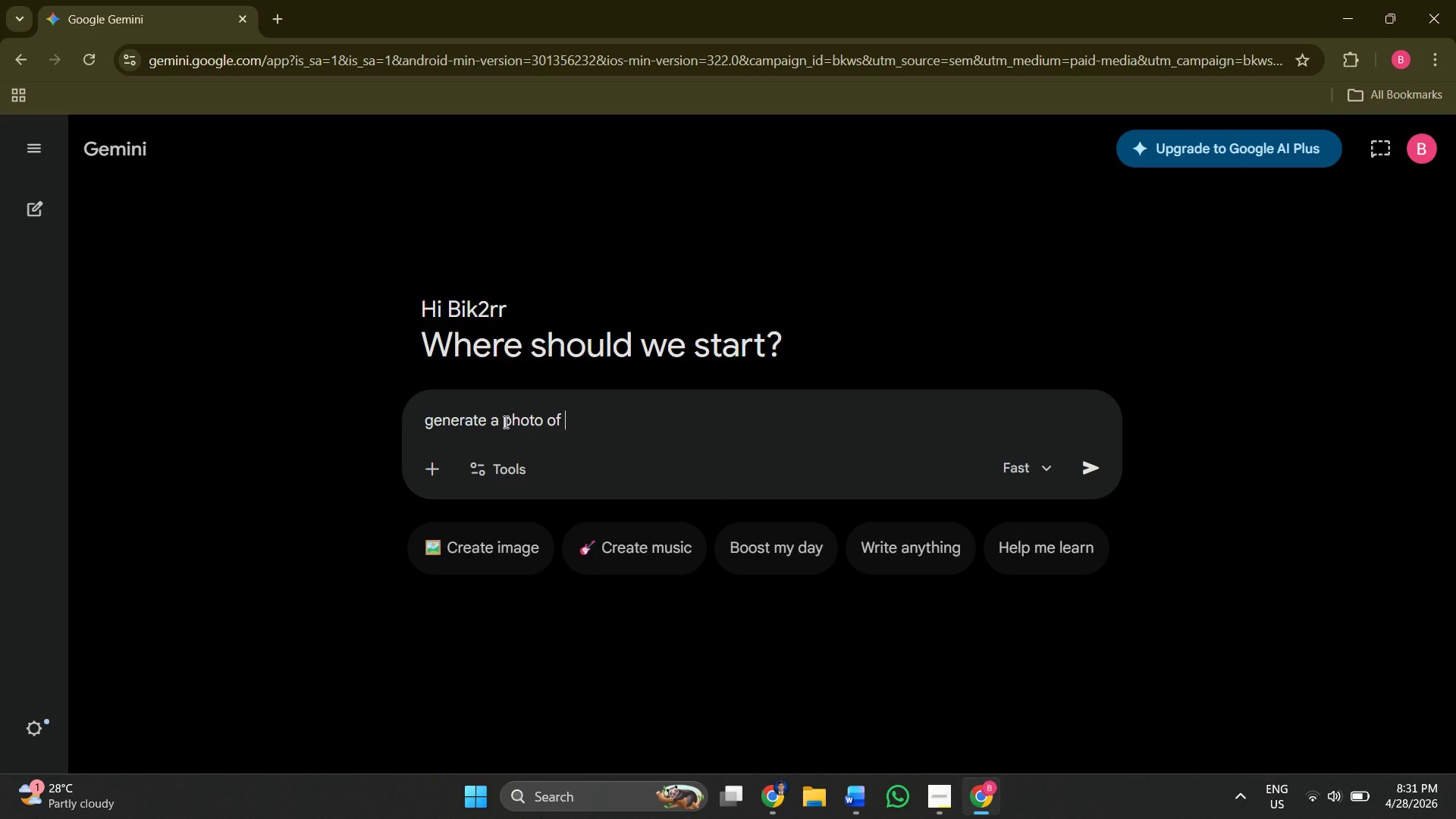 
key(Alt+AltLeft)
 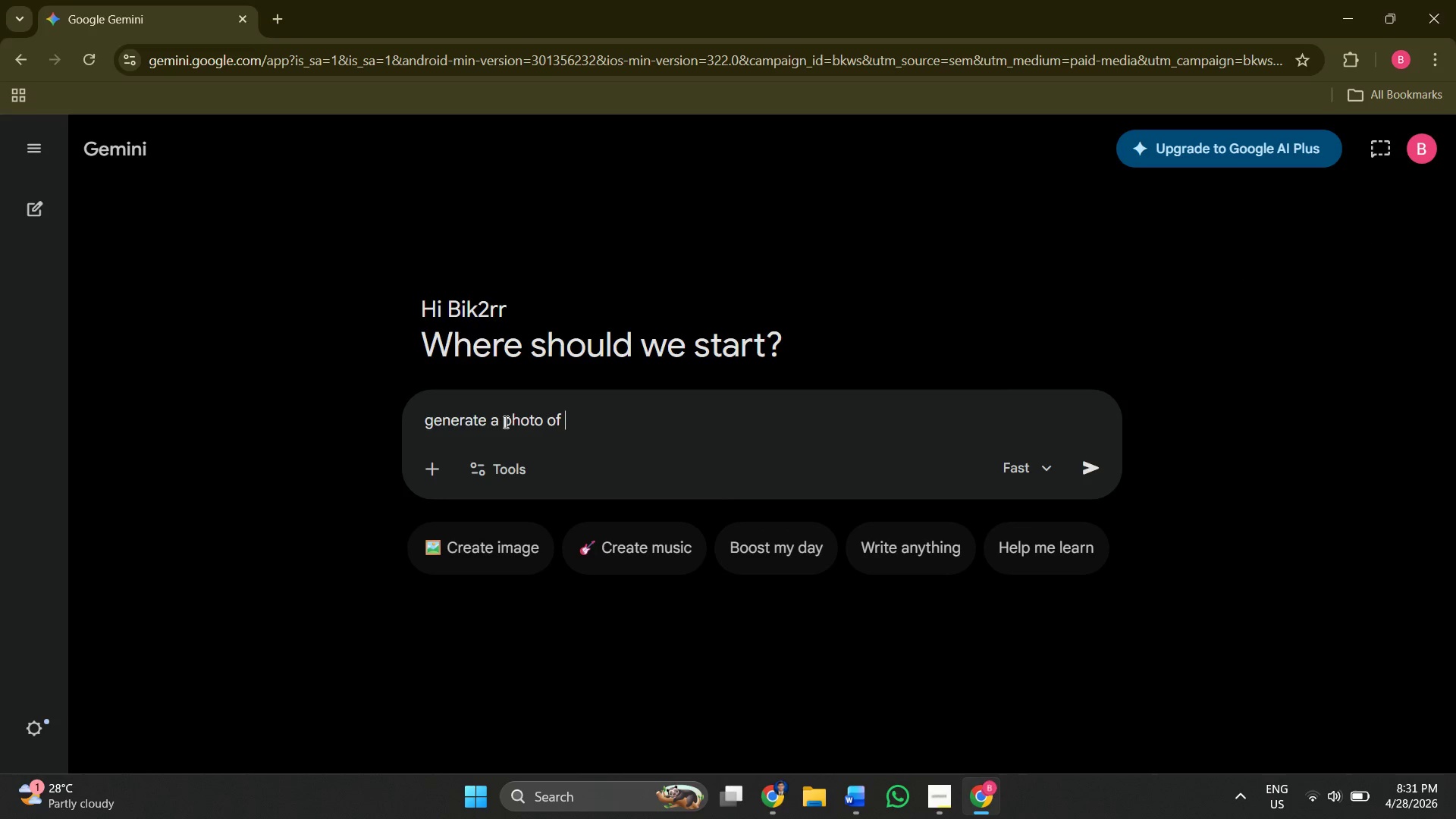 
key(Alt+Tab)